 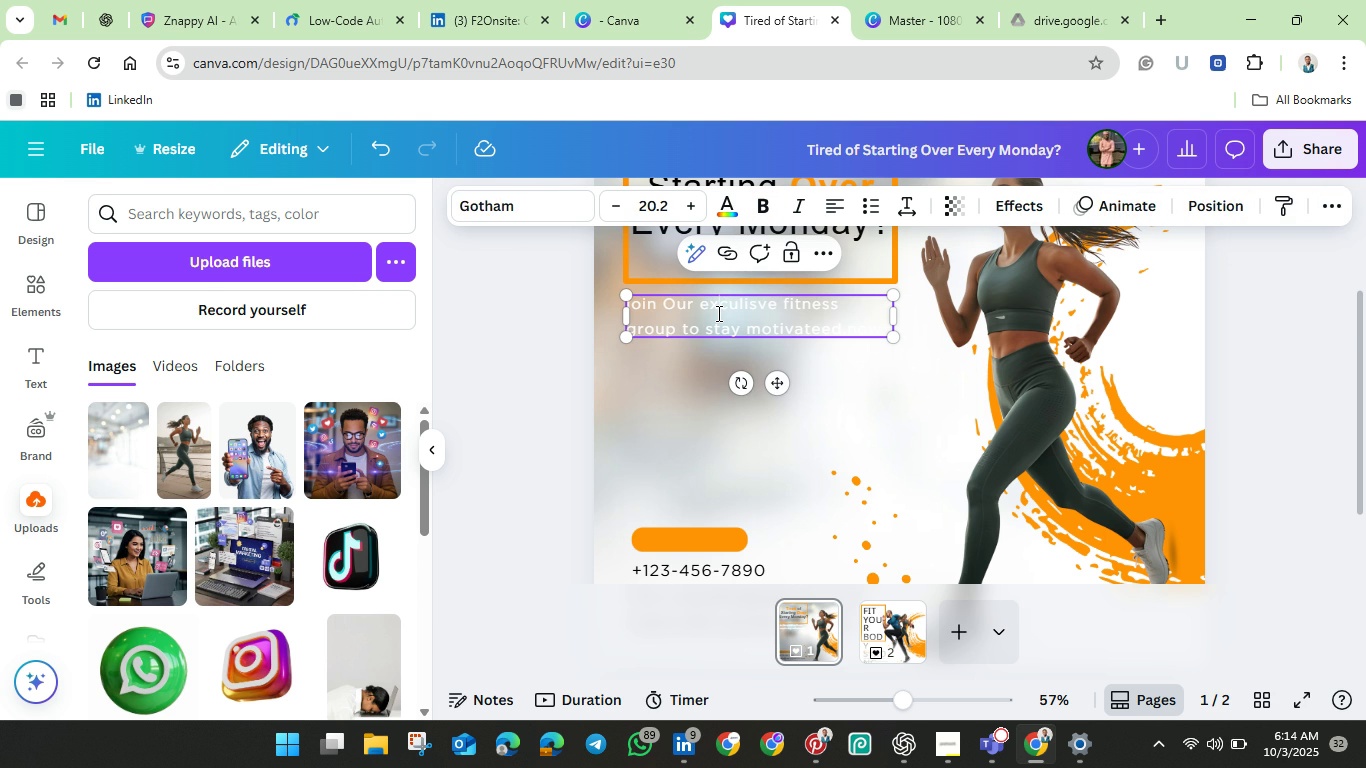 
double_click([717, 313])
 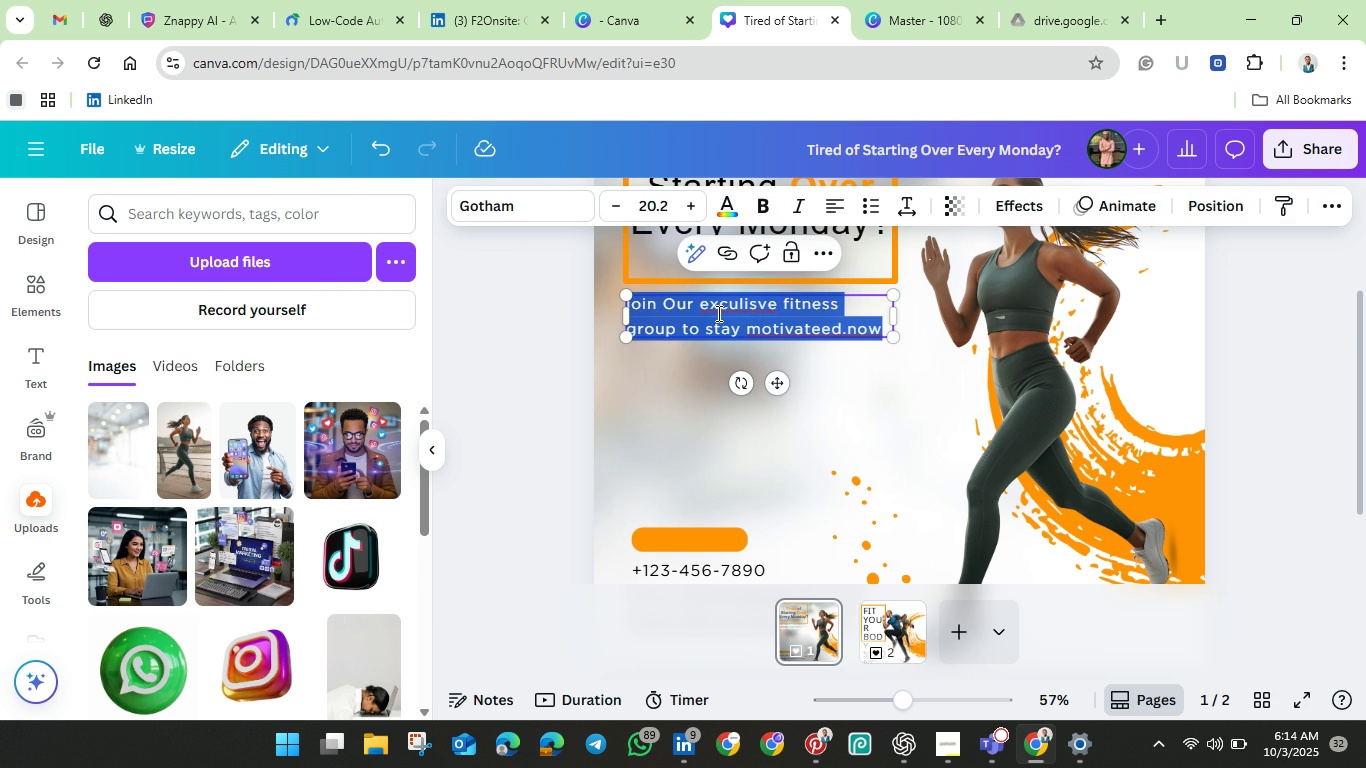 
triple_click([717, 313])
 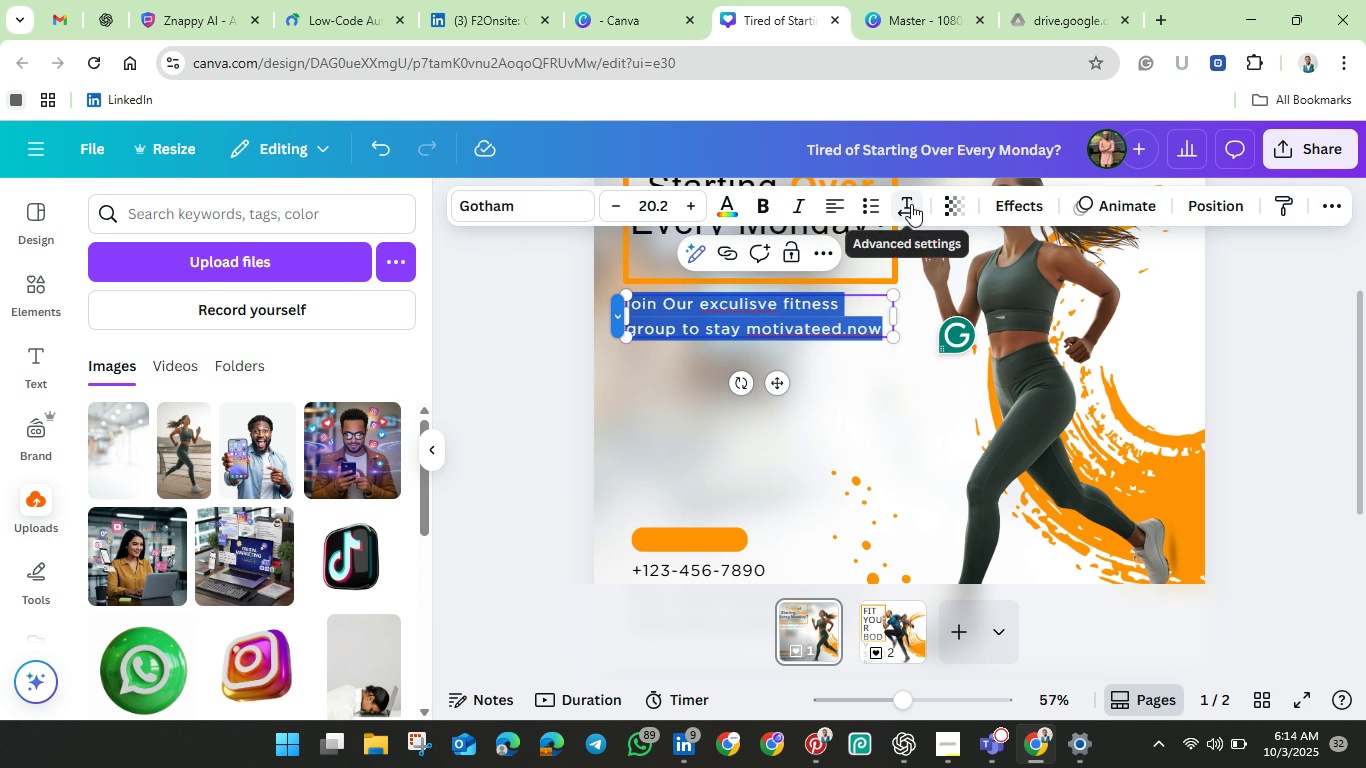 
left_click([911, 205])
 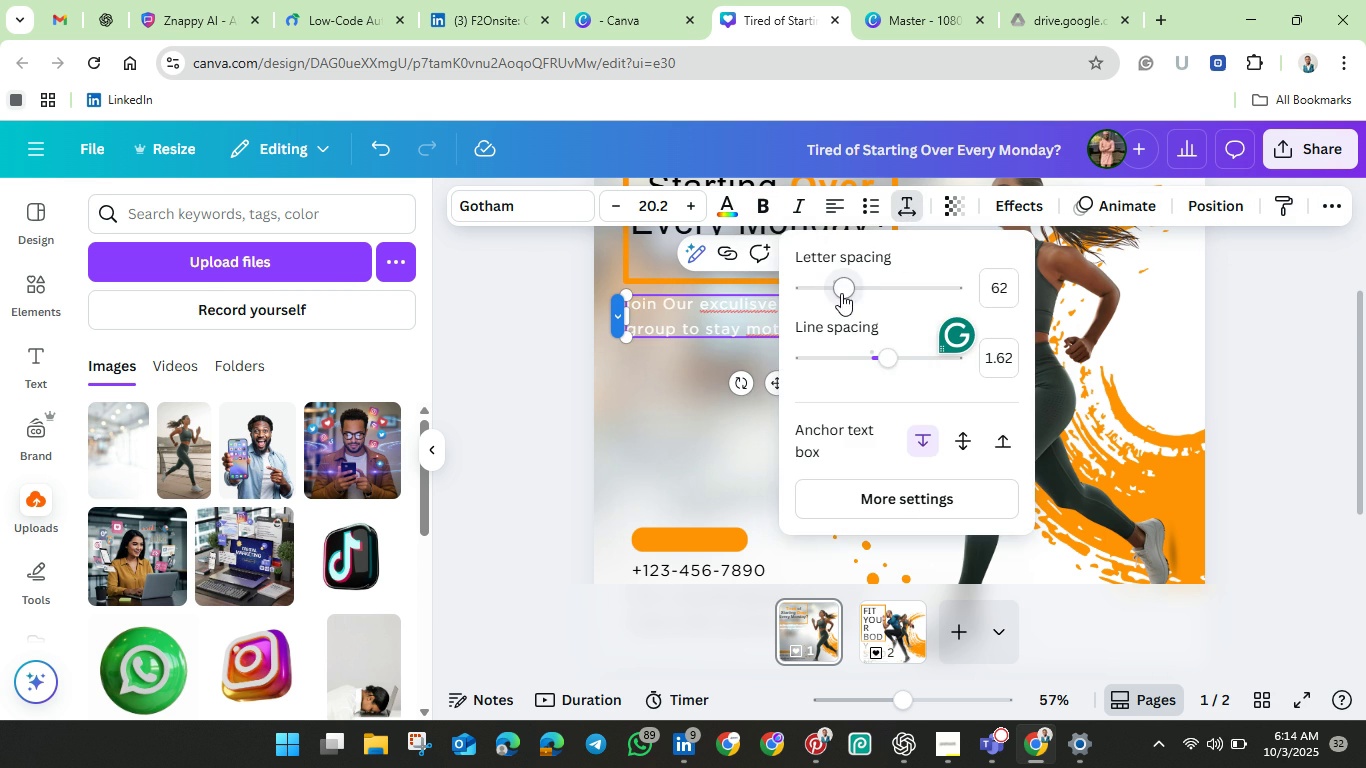 
left_click([841, 293])